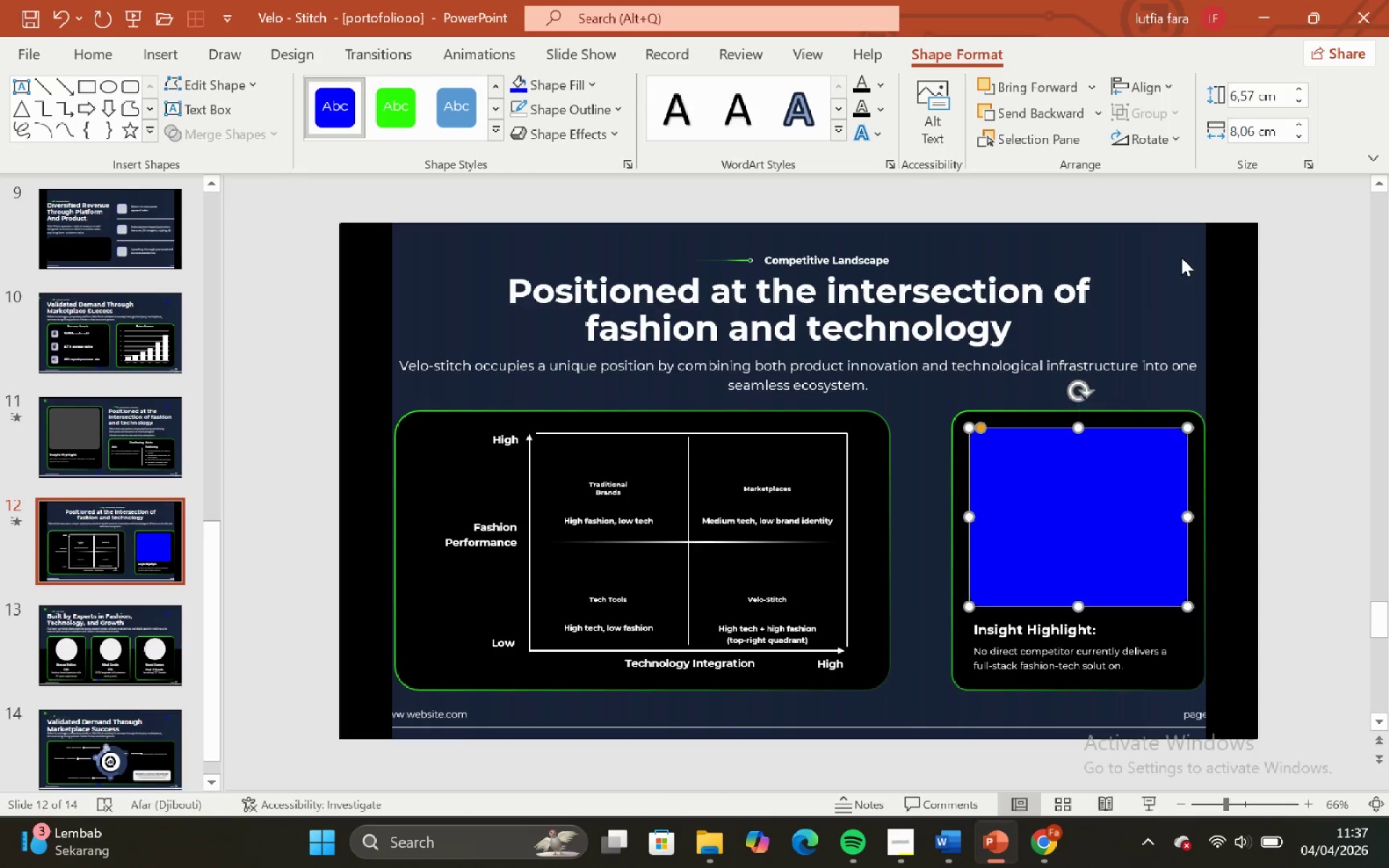 
left_click([1181, 258])
 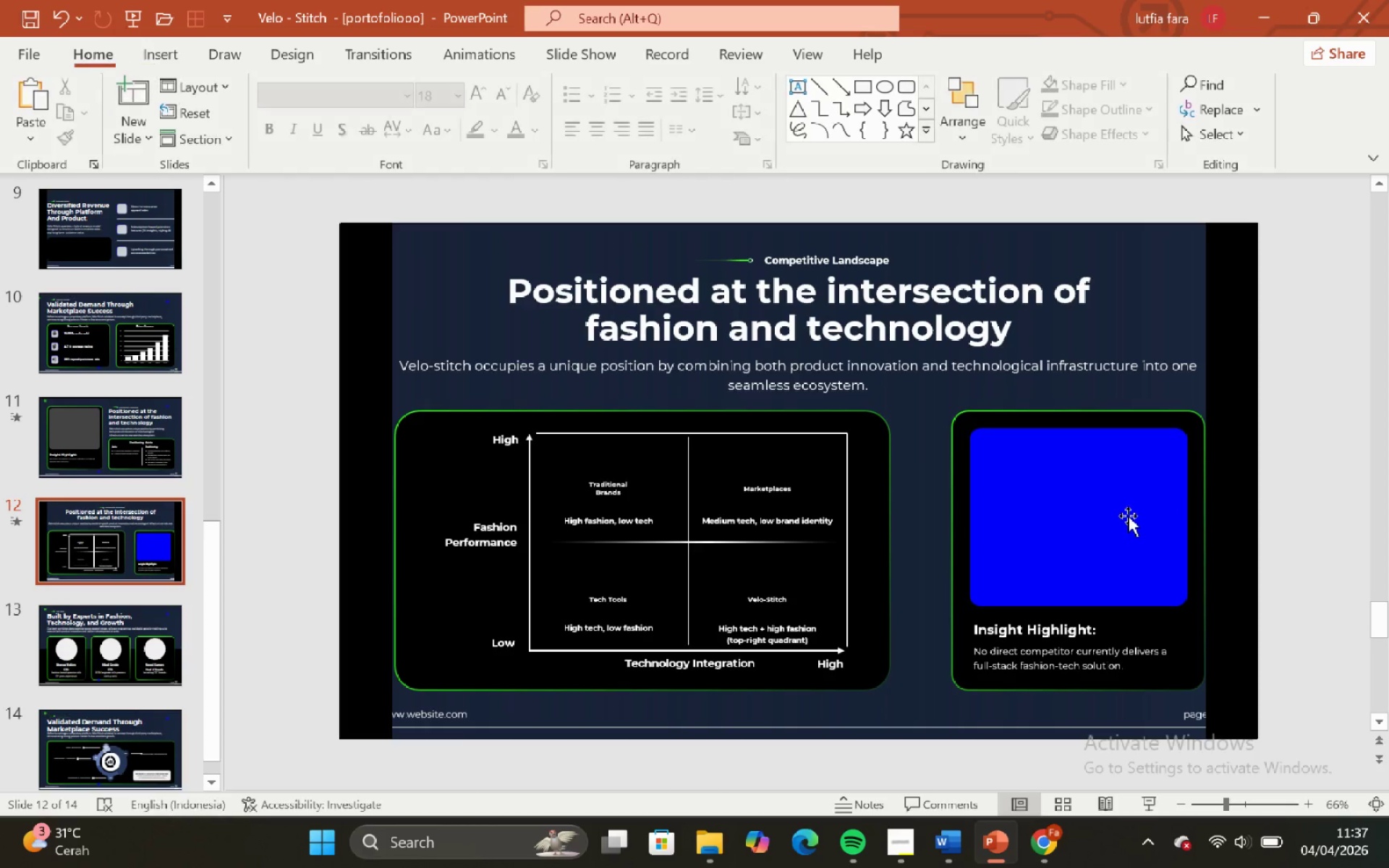 
left_click([1123, 494])
 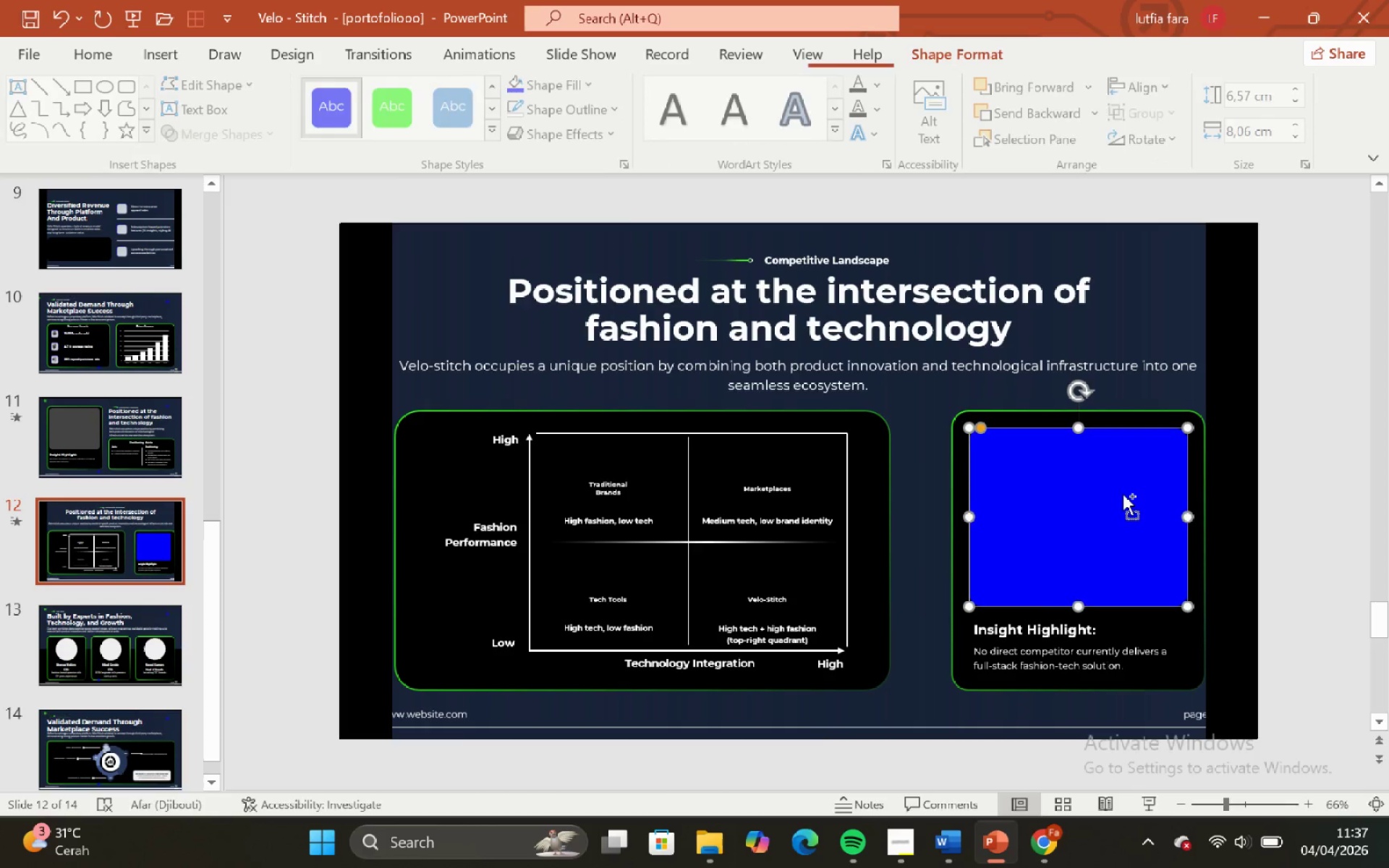 
hold_key(key=ControlLeft, duration=0.95)
 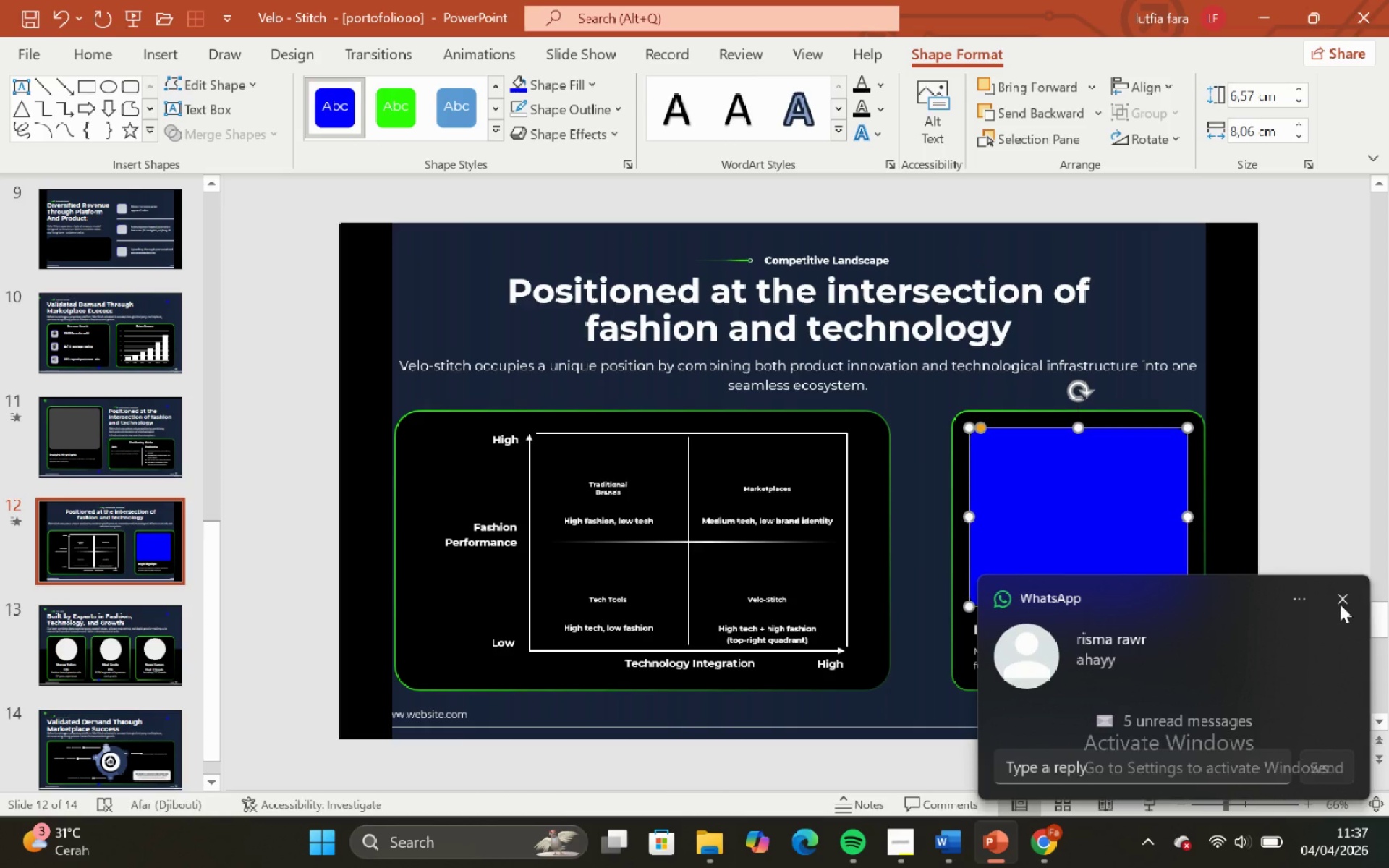 
left_click([1340, 604])
 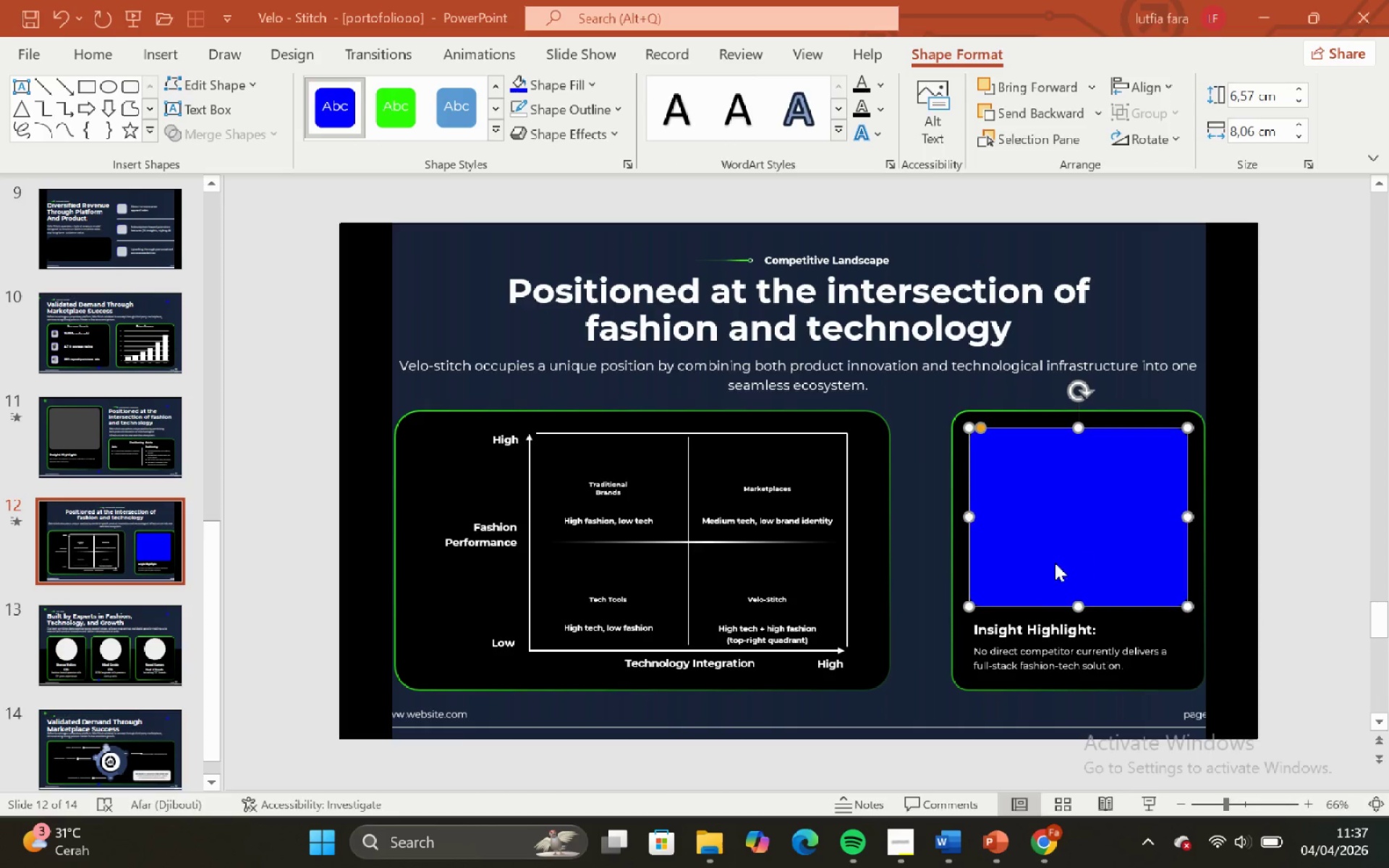 
key(Control+C)
 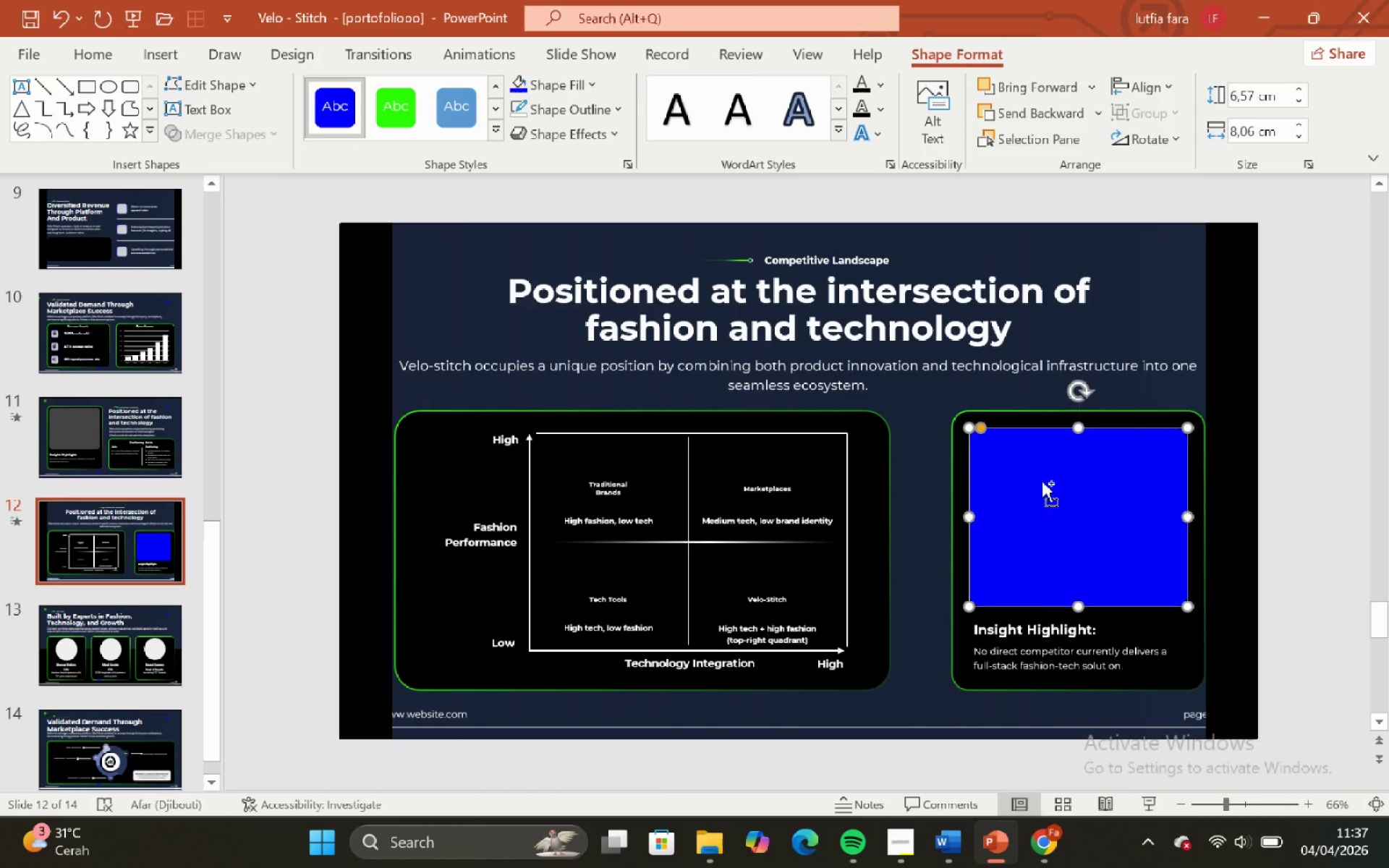 
key(Control+C)
 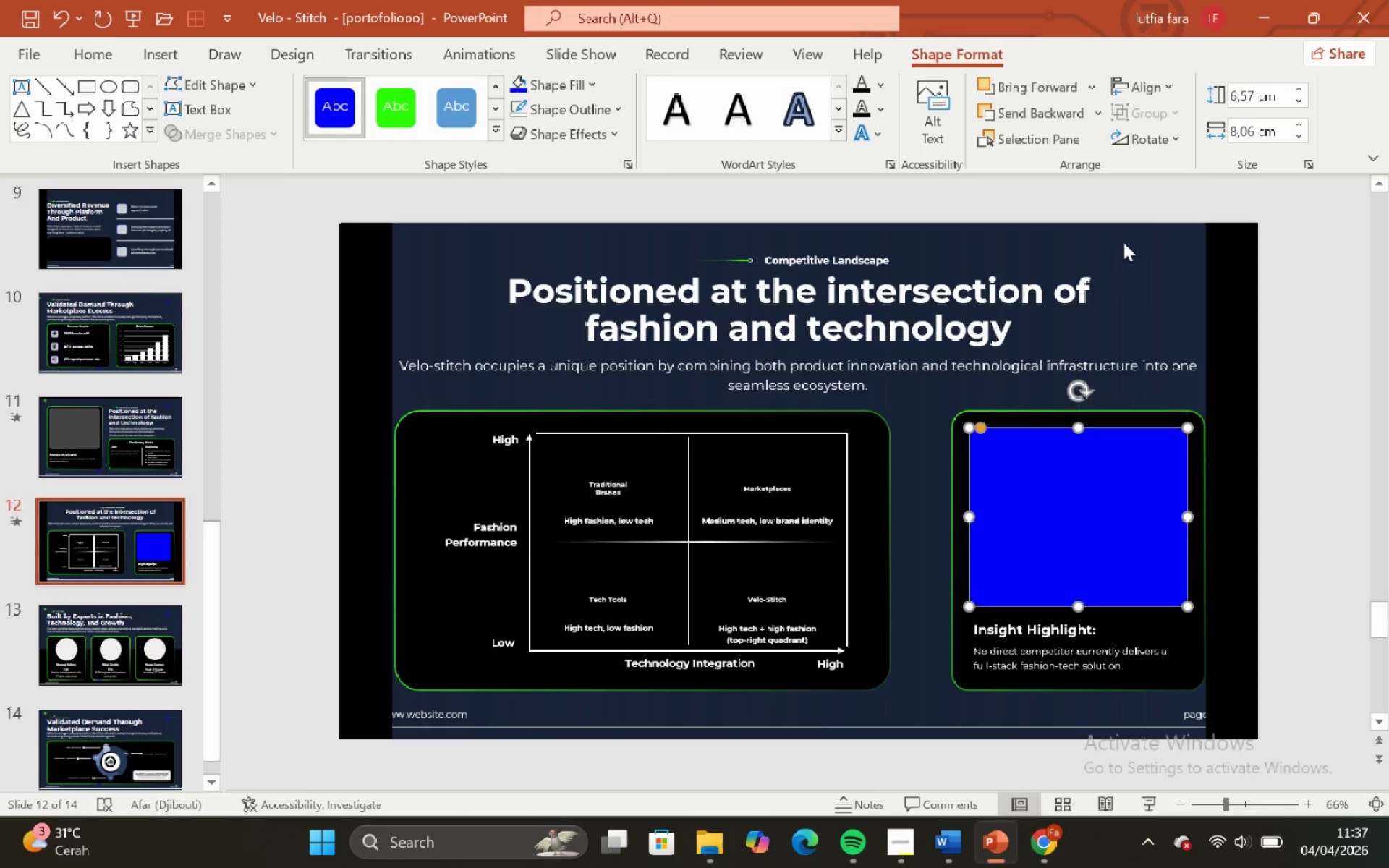 
left_click_drag(start_coordinate=[1123, 242], to_coordinate=[800, 49])
 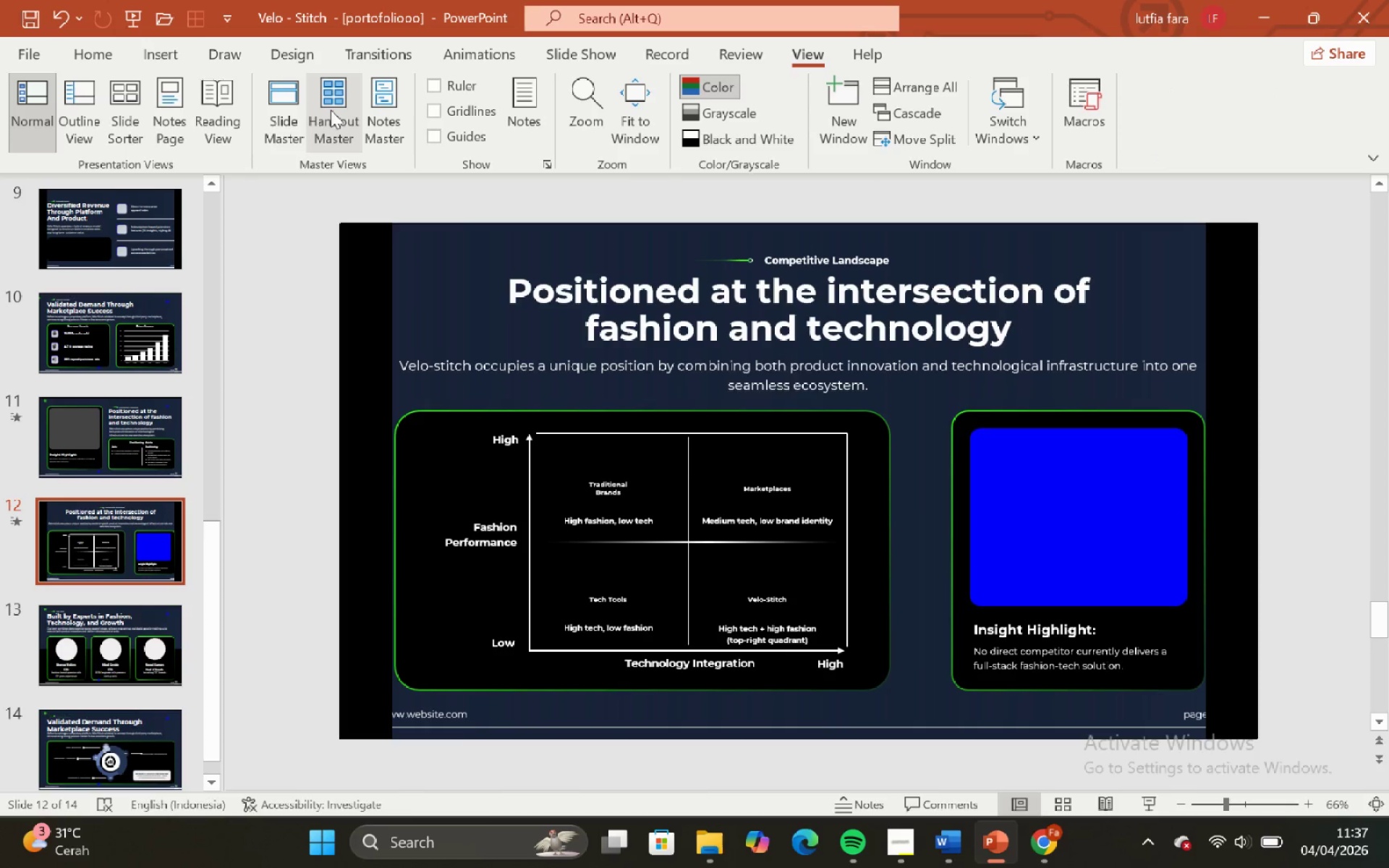 
left_click([800, 49])
 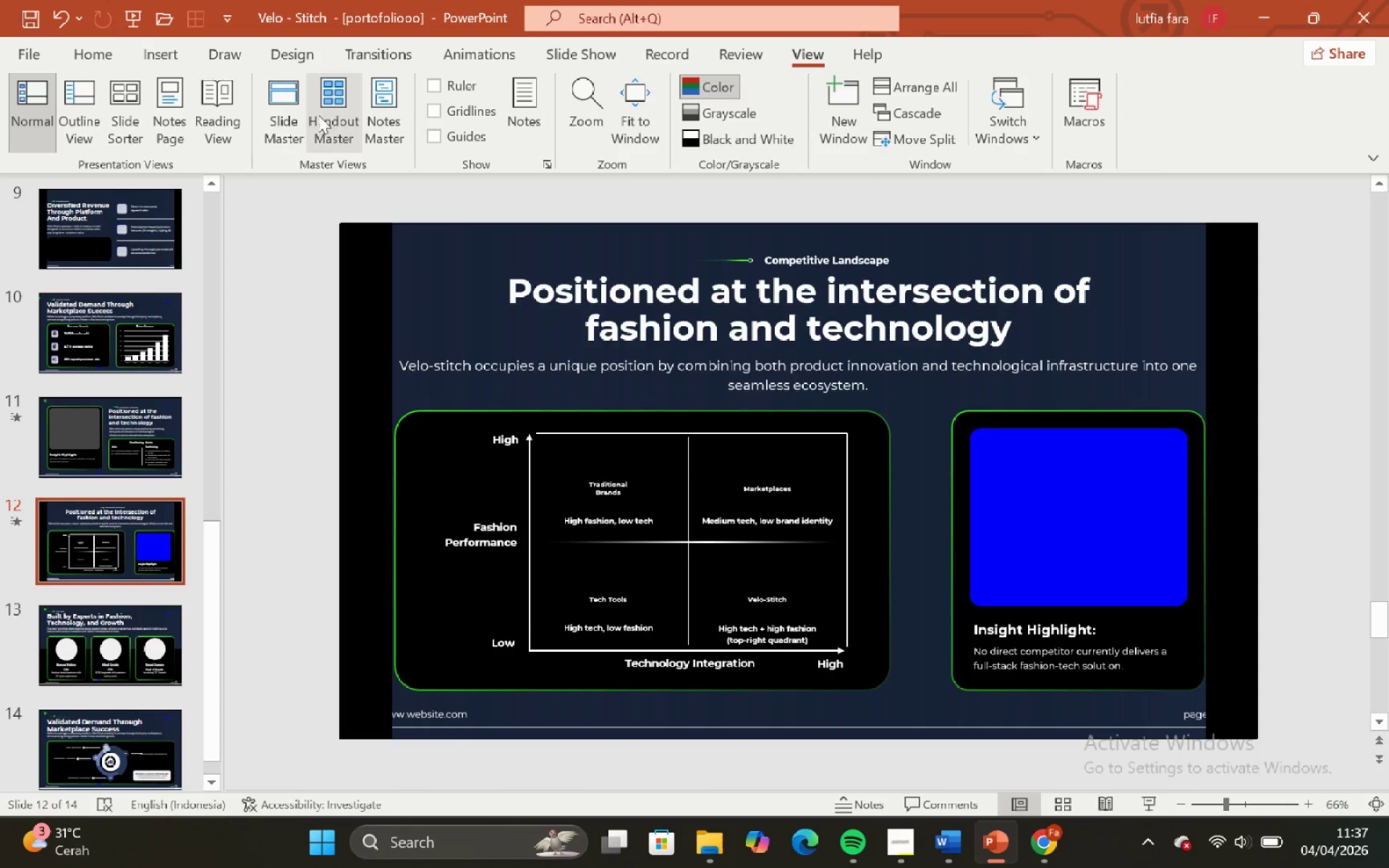 
left_click([298, 121])
 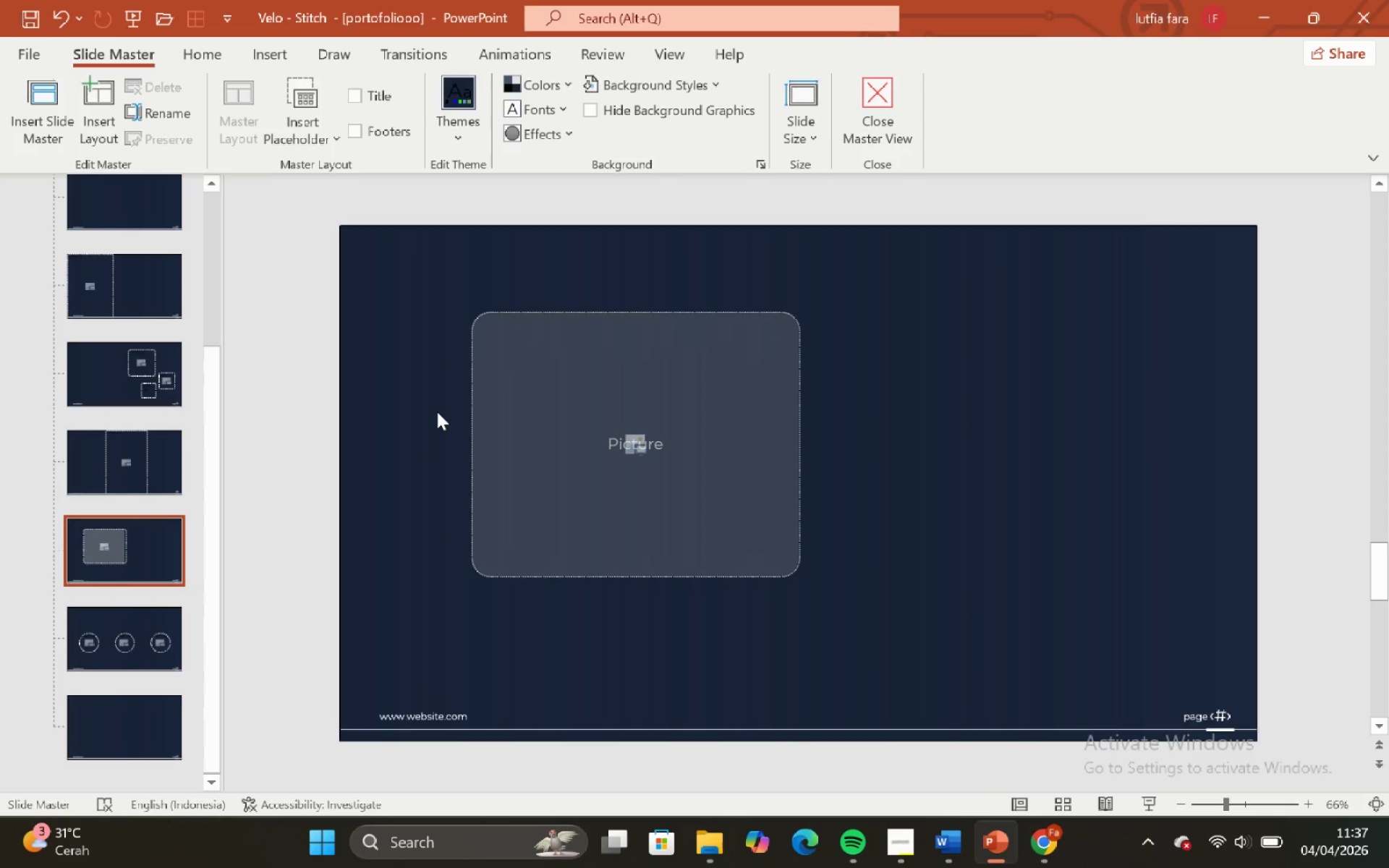 
left_click([510, 378])
 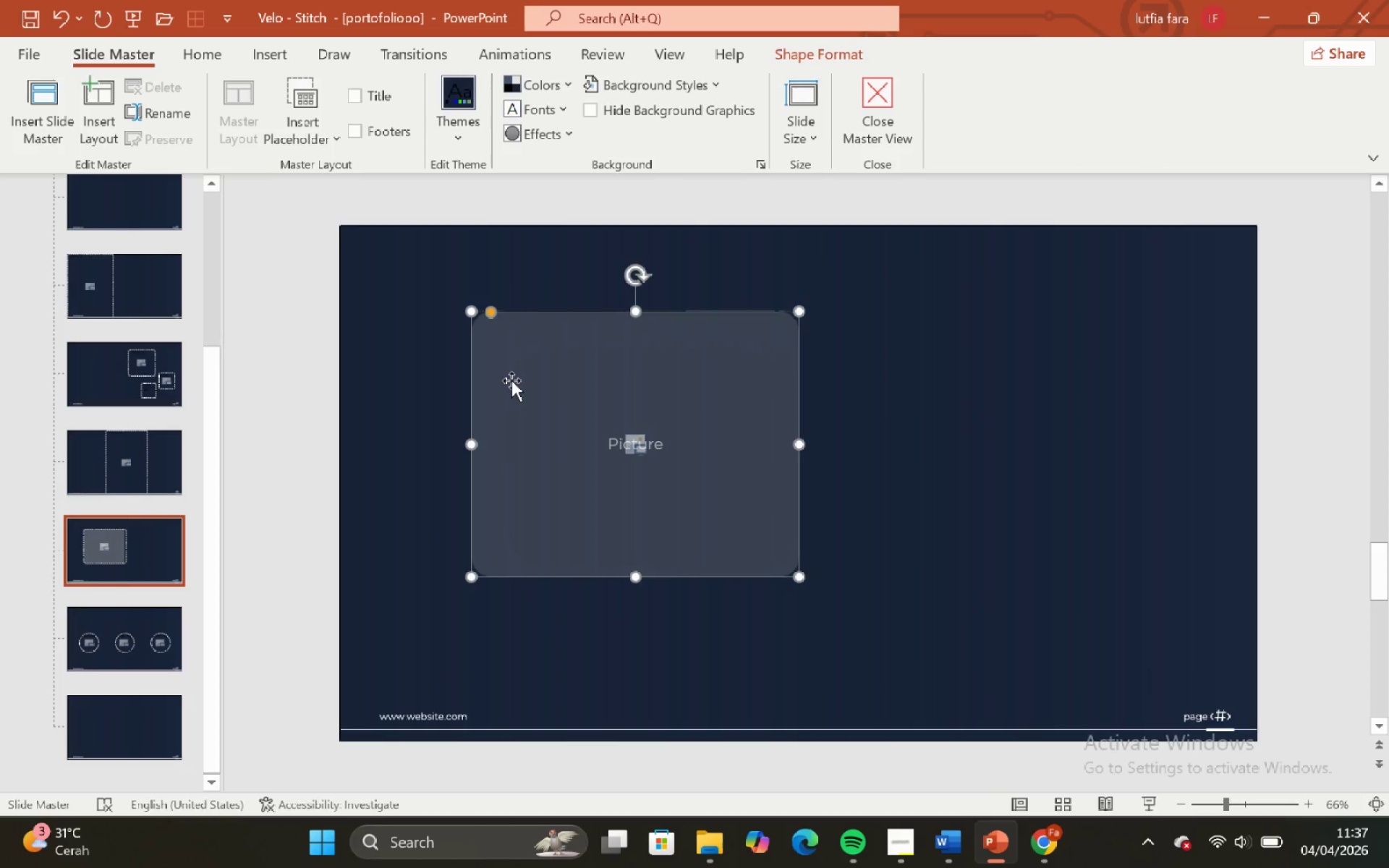 
key(Backspace)
 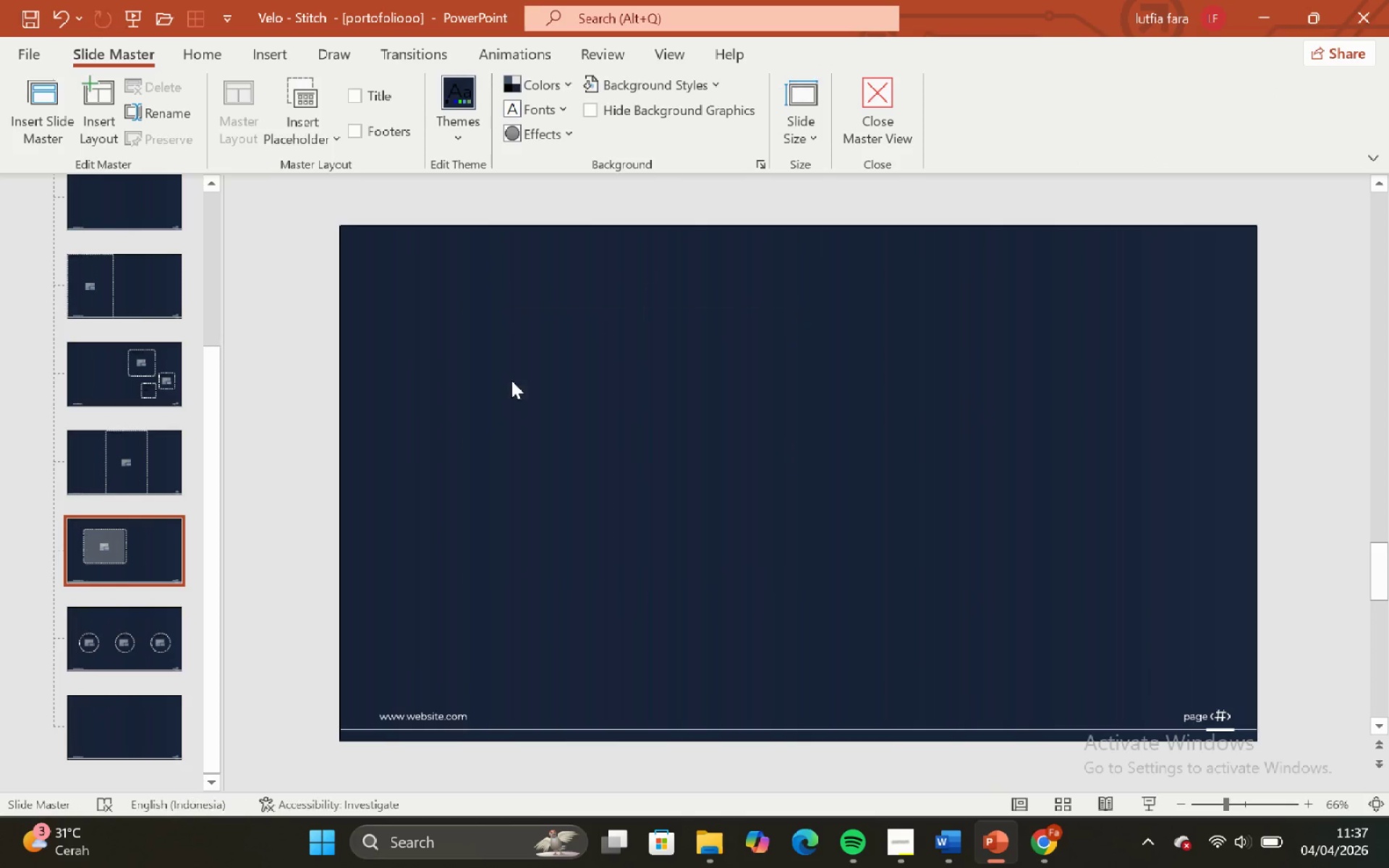 
key(Control+V)
 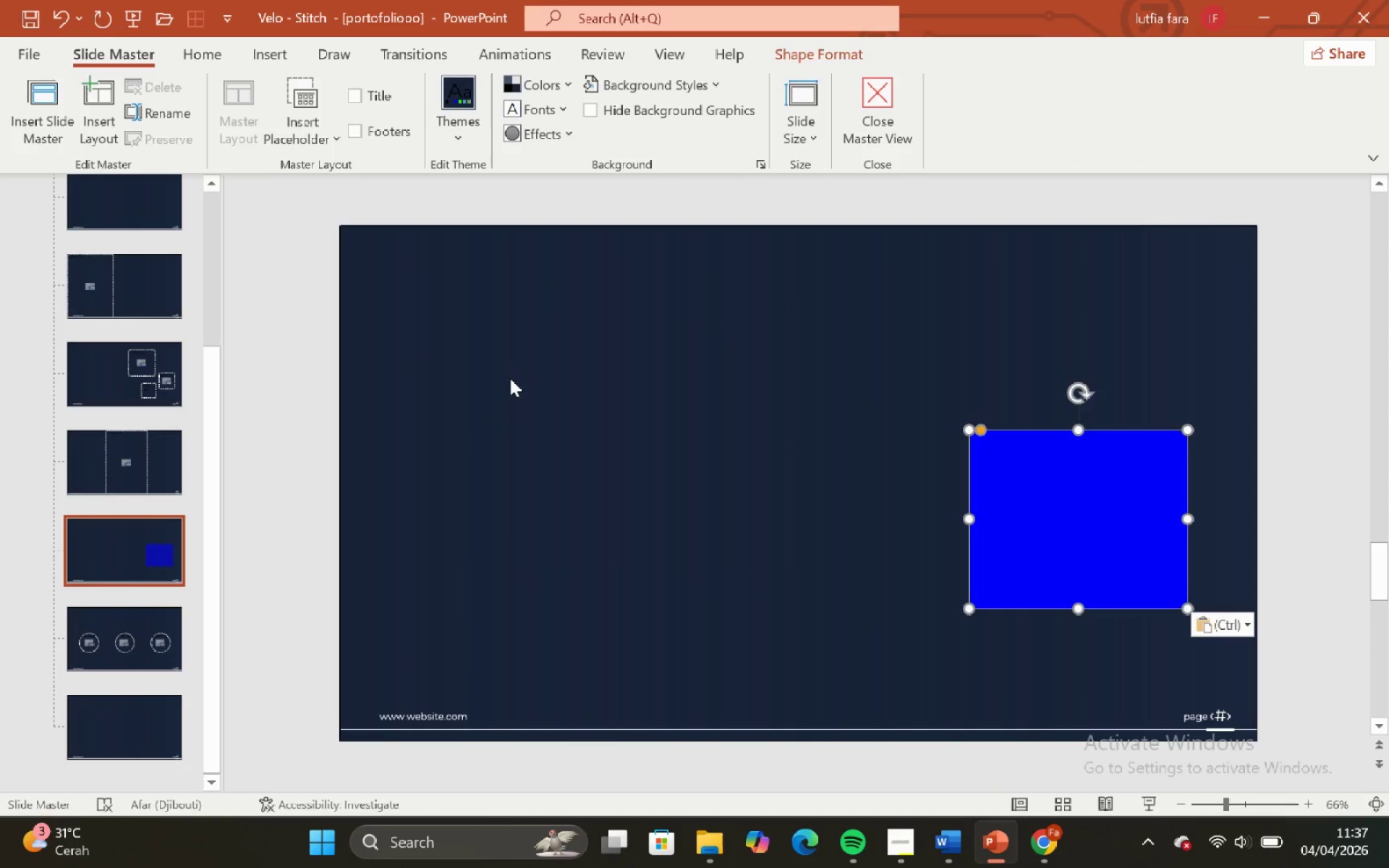 
left_click([510, 378])
 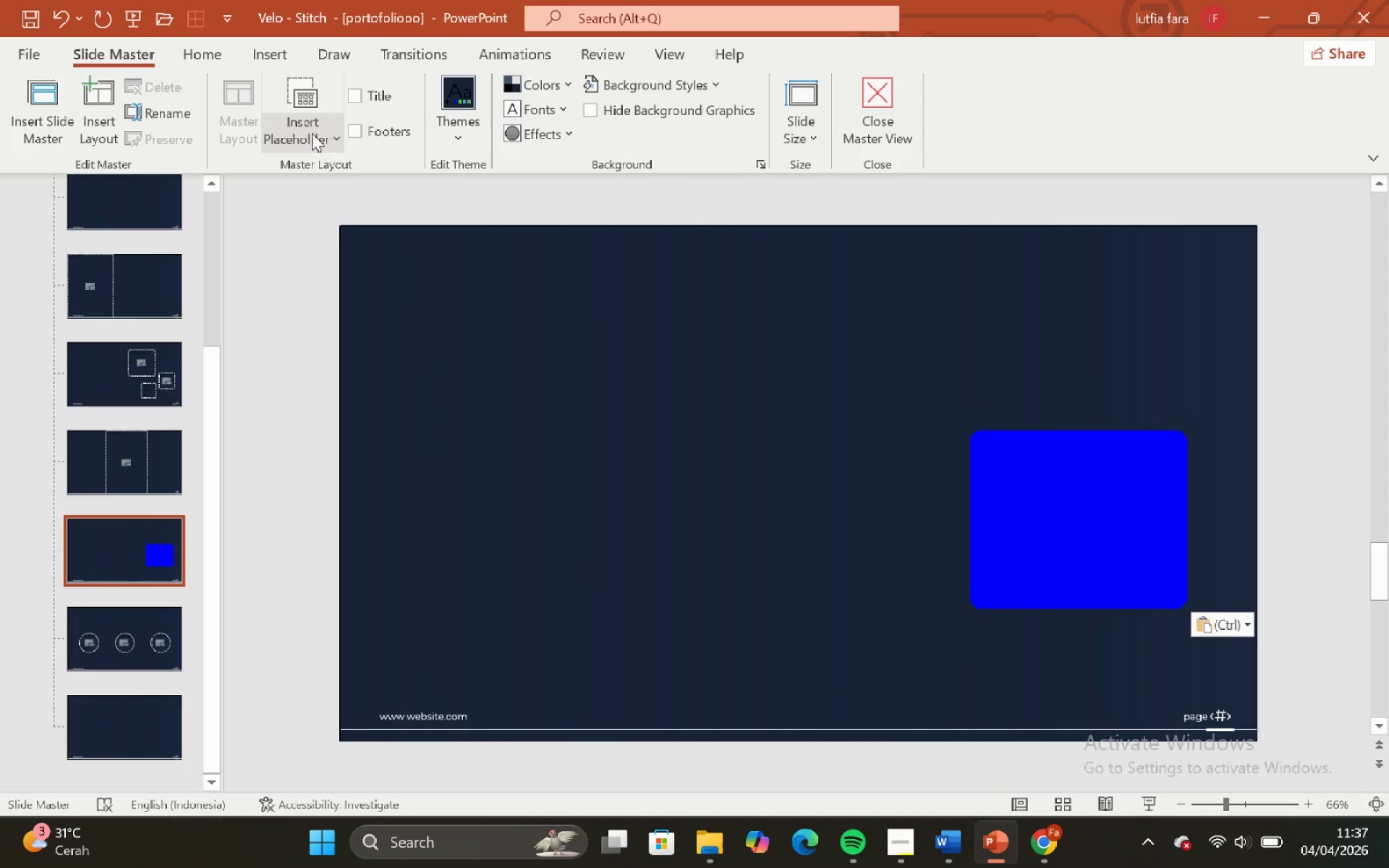 
left_click([312, 133])
 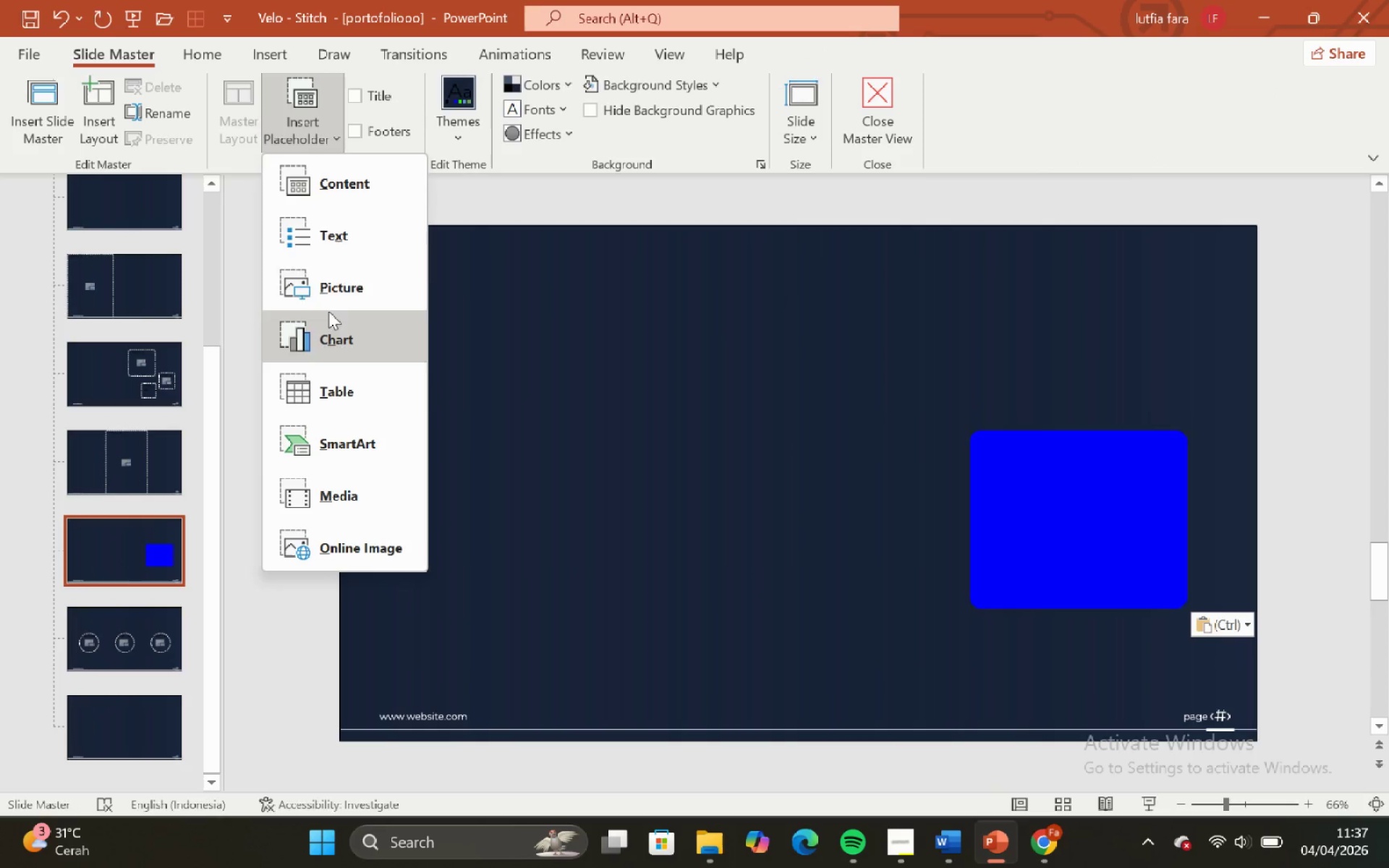 
left_click([328, 296])
 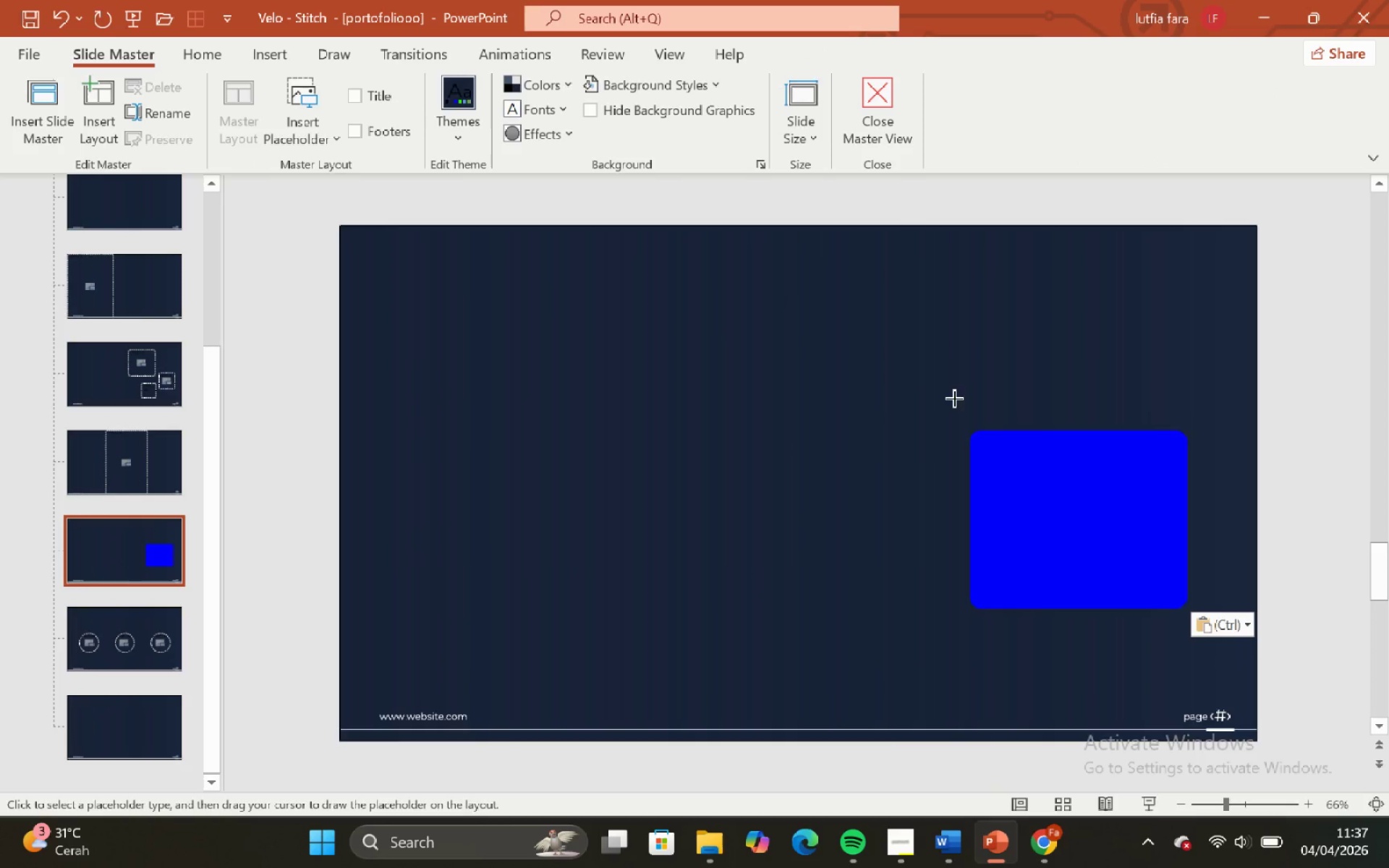 
left_click_drag(start_coordinate=[944, 393], to_coordinate=[1228, 639])
 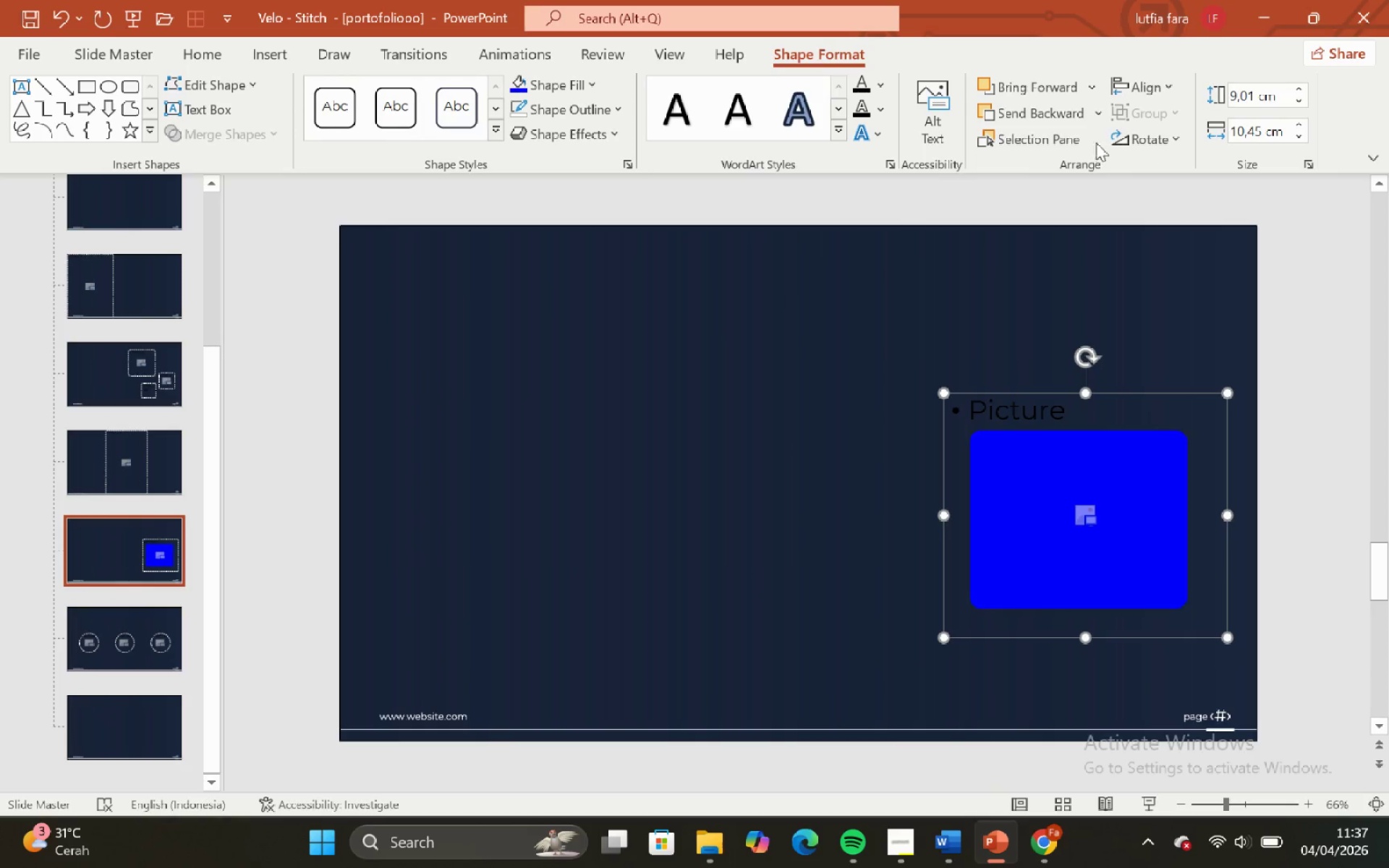 
left_click([1098, 119])
 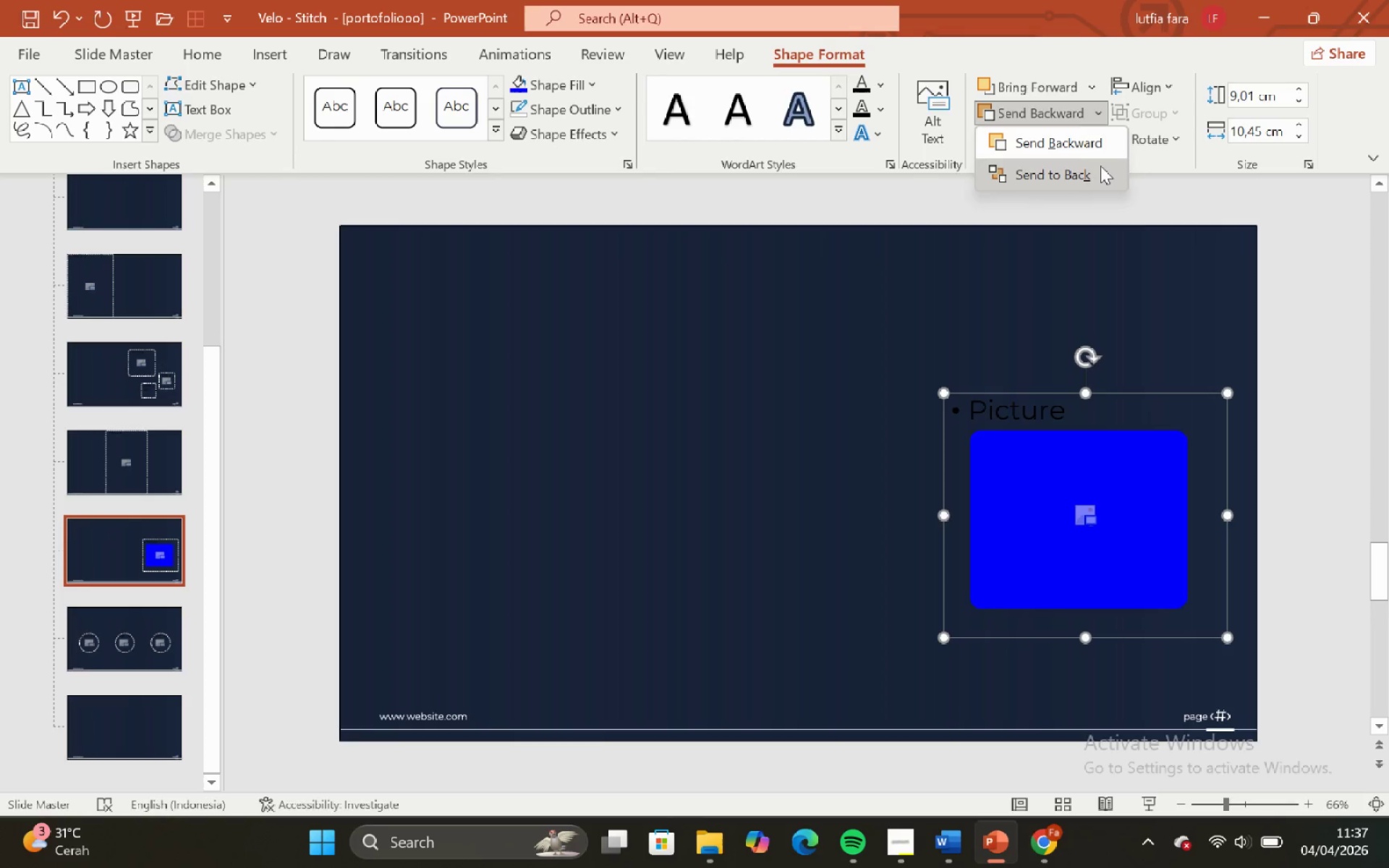 
left_click([1101, 166])
 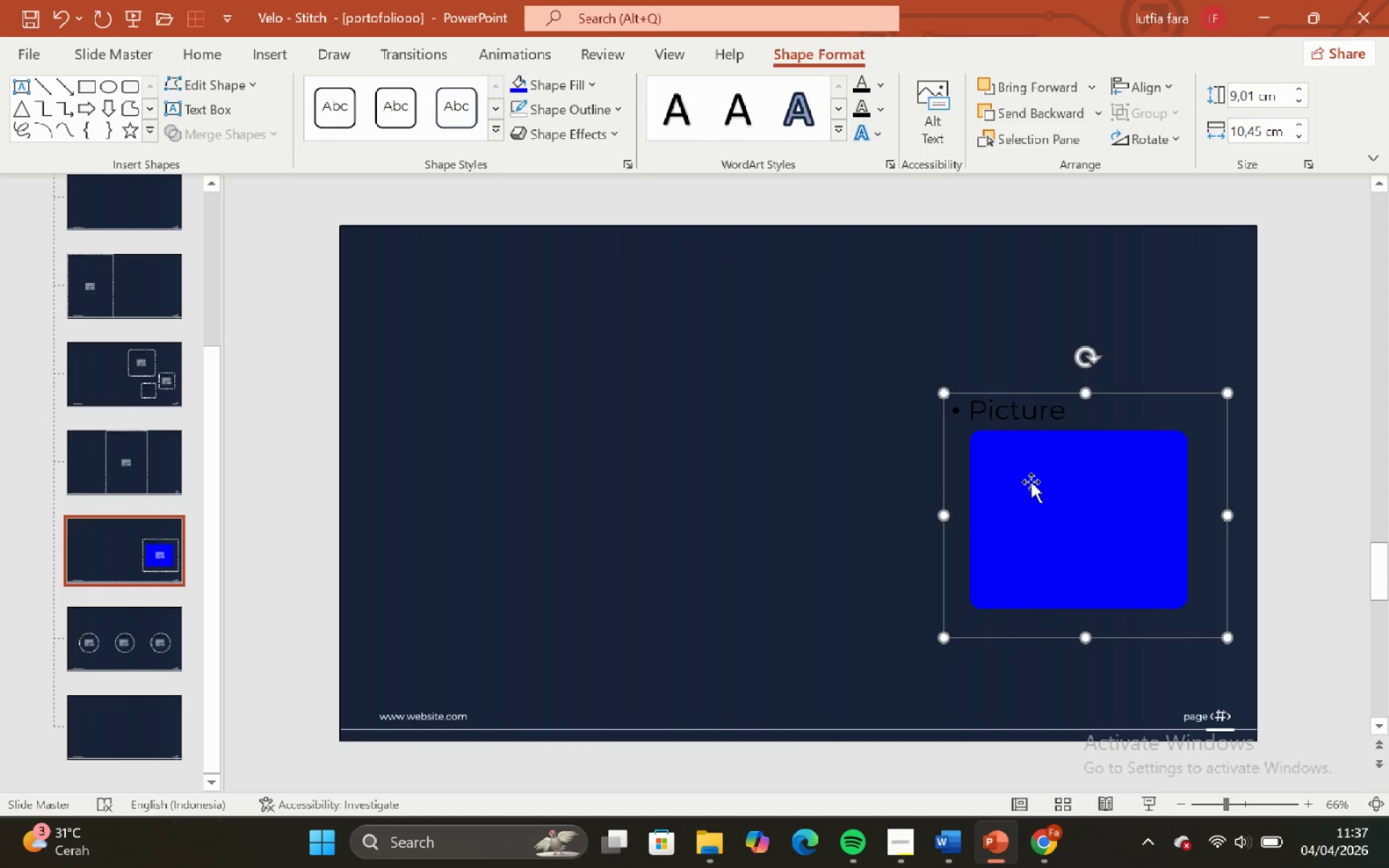 
hold_key(key=ShiftLeft, duration=0.48)
left_click([1031, 482])
 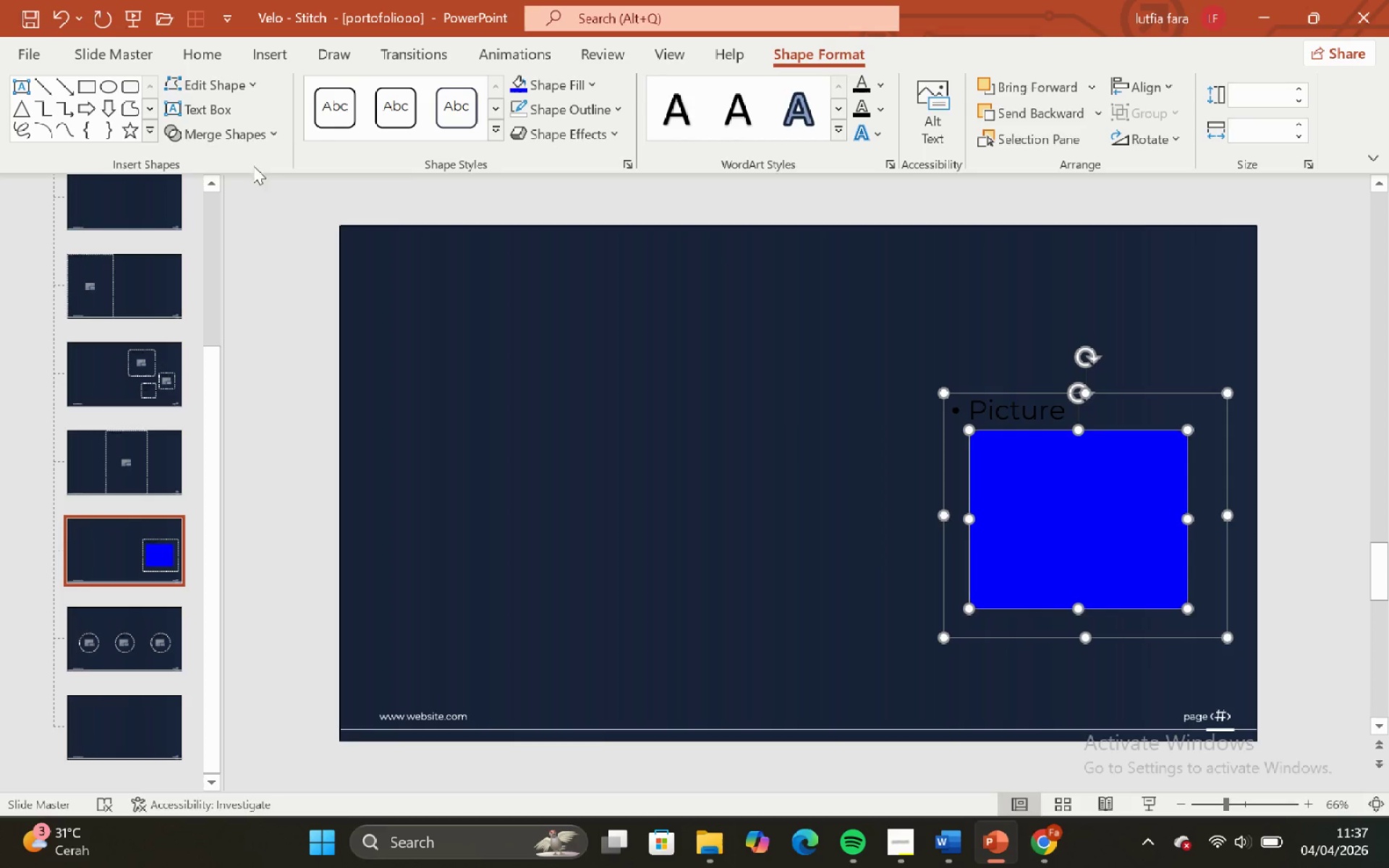 
left_click([233, 129])
 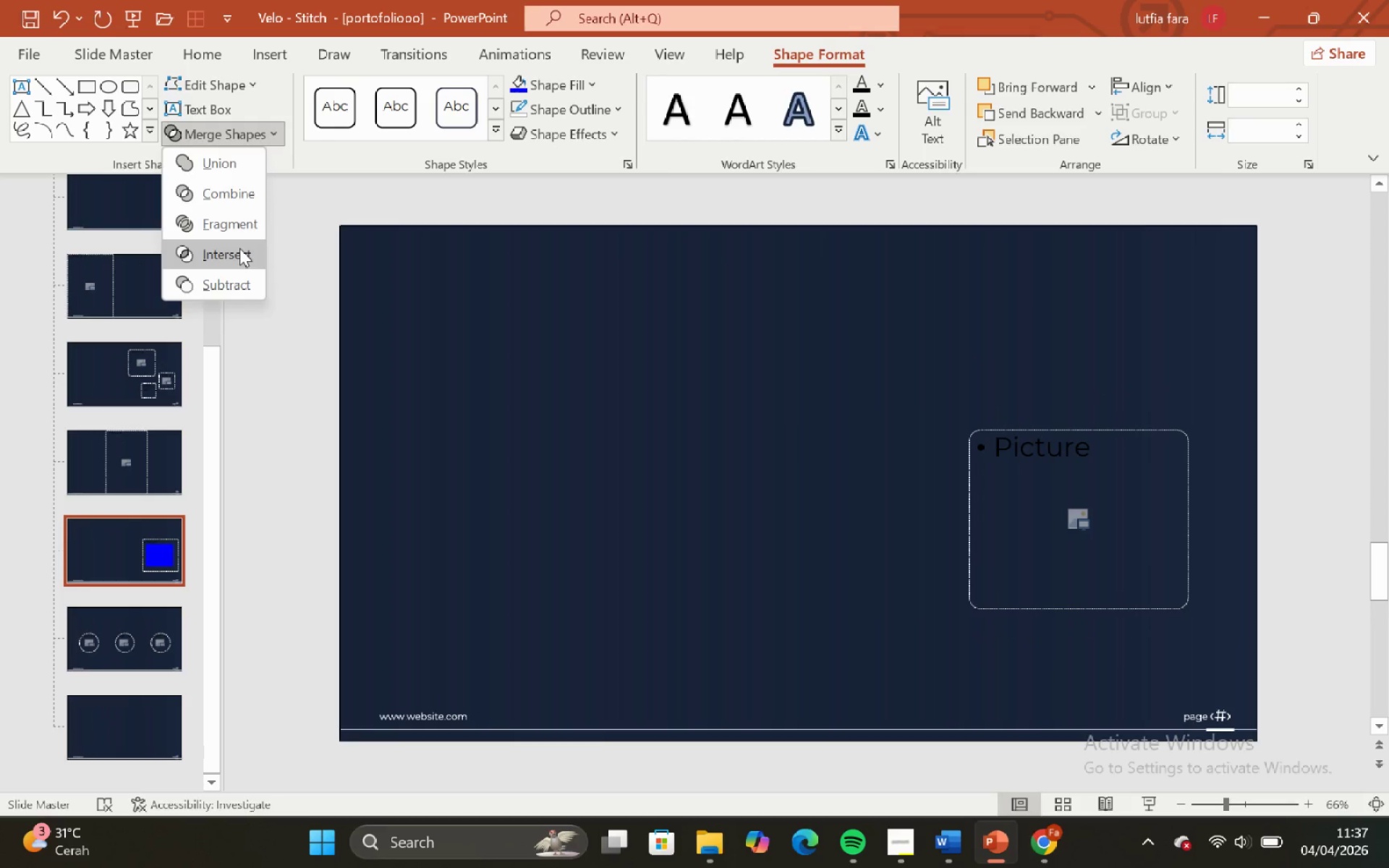 
double_click([600, 310])
 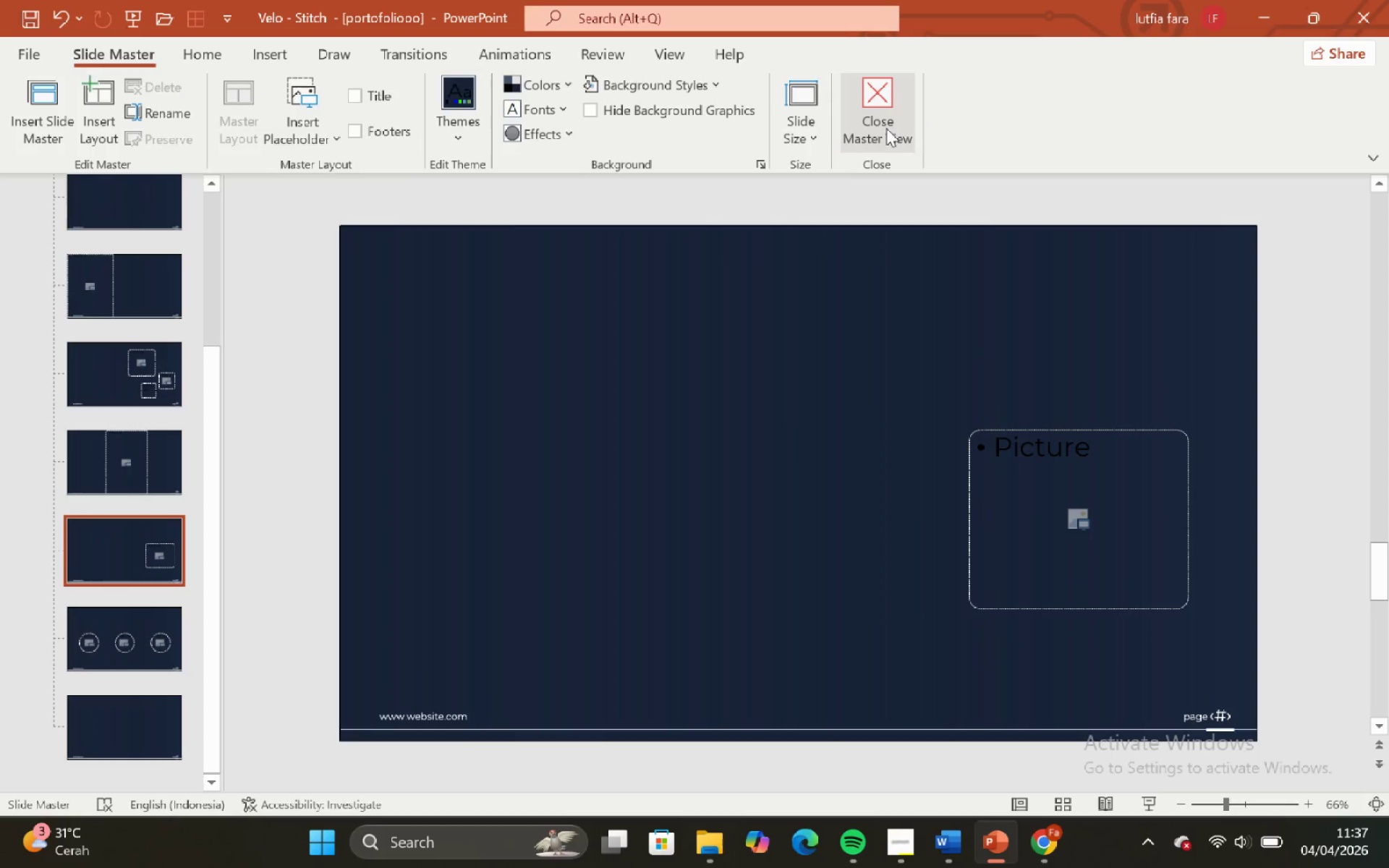 
left_click([880, 119])
 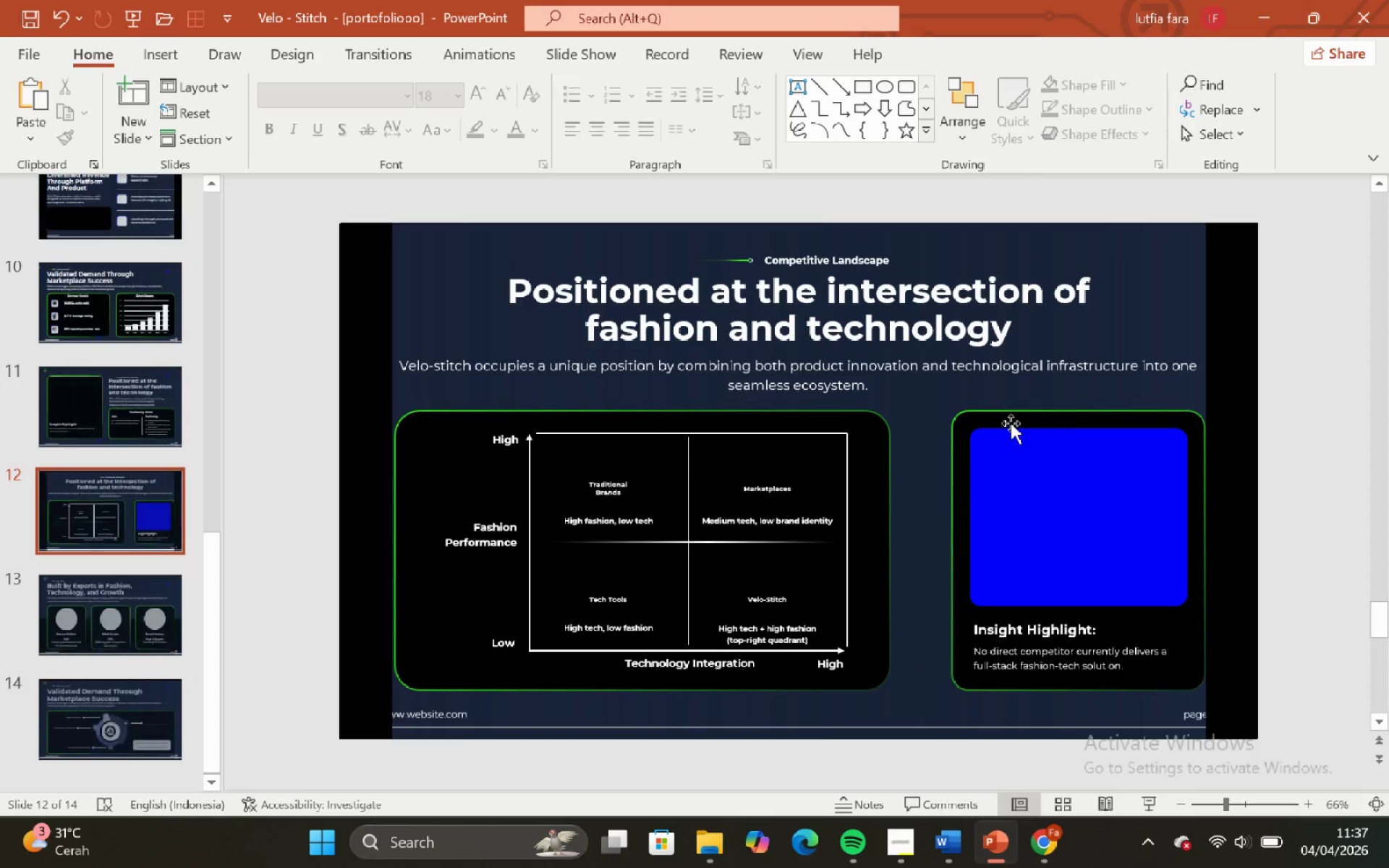 
left_click([1045, 453])
 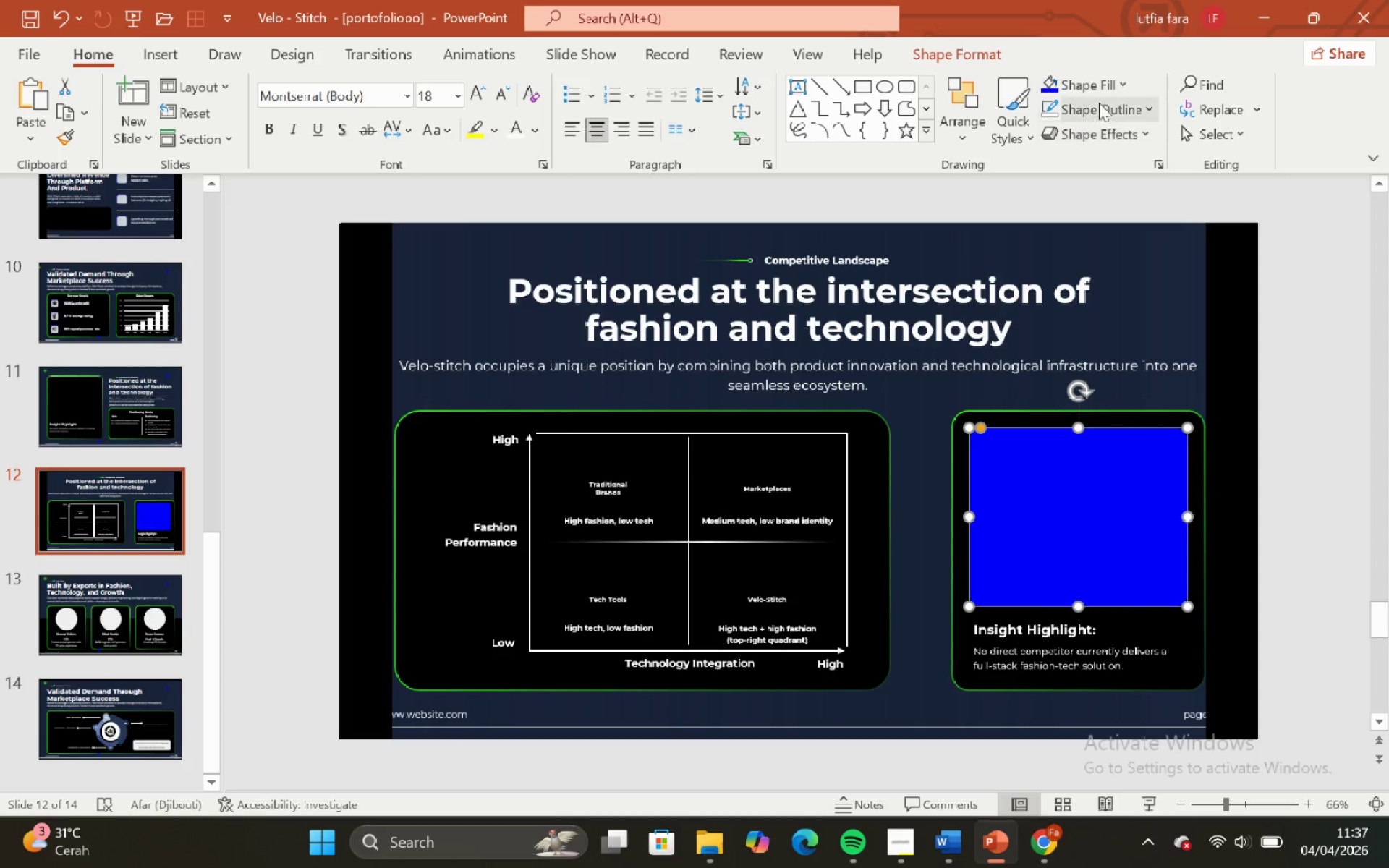 
left_click([1102, 90])
 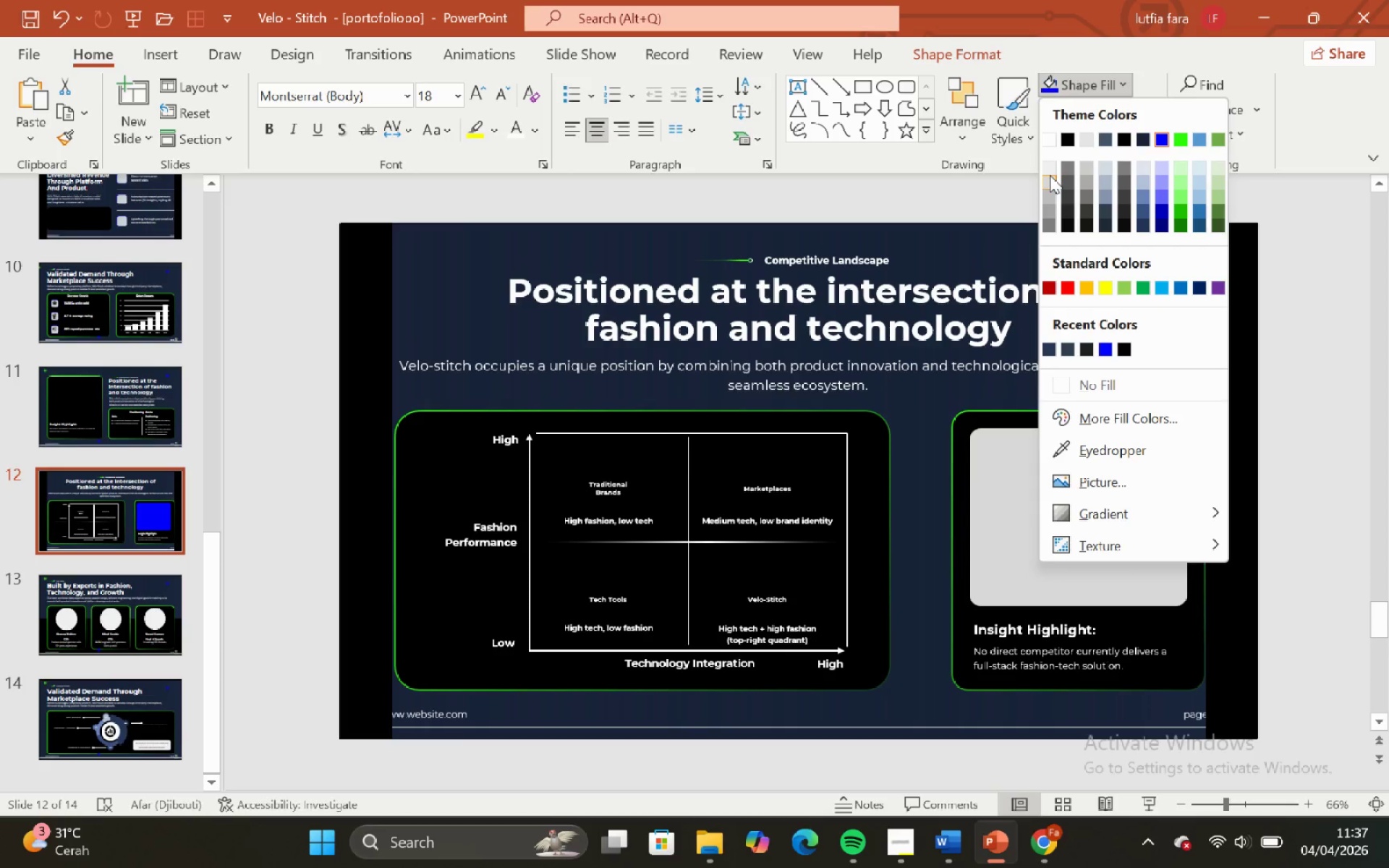 
left_click([1047, 173])
 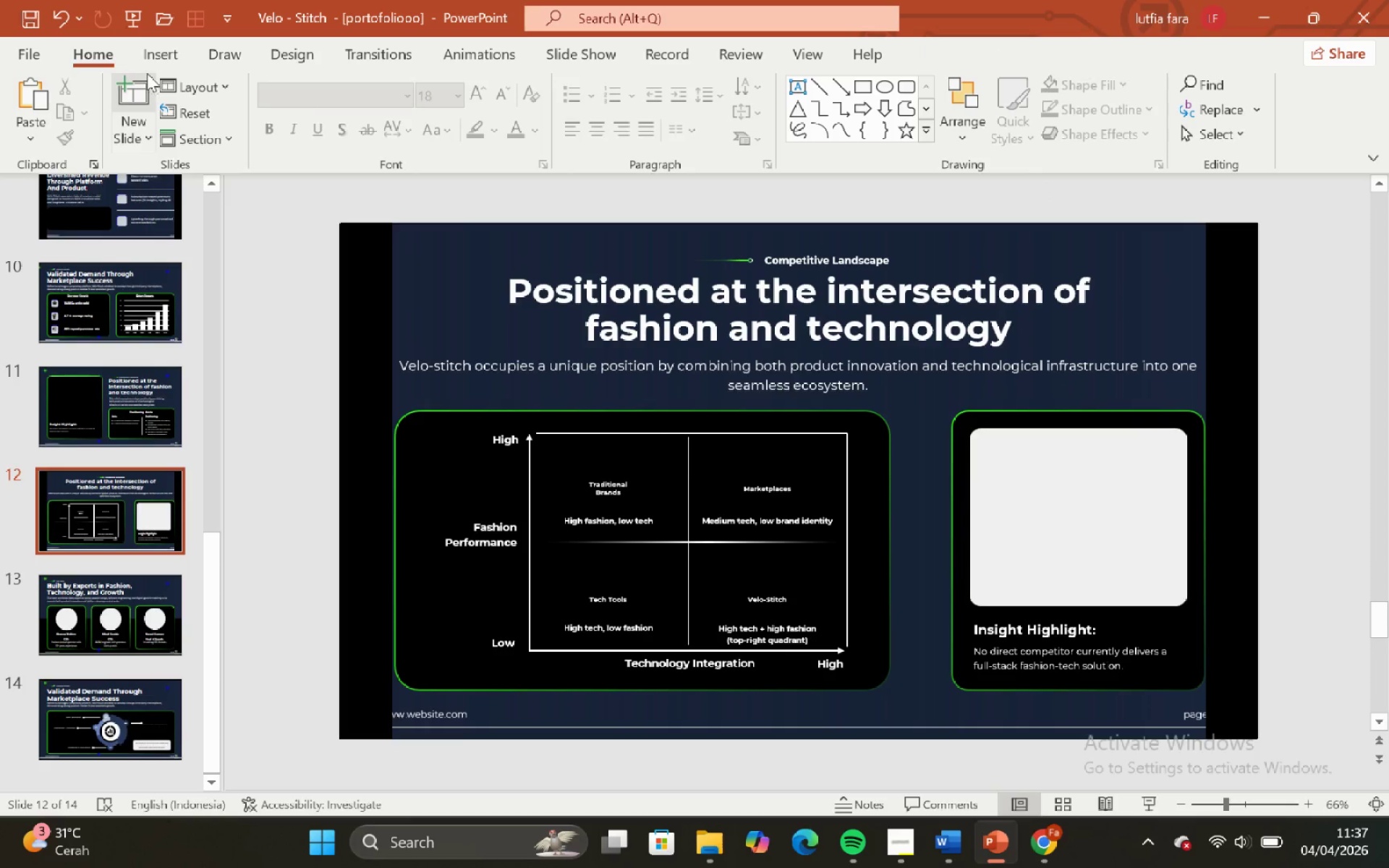 
left_click([213, 79])
 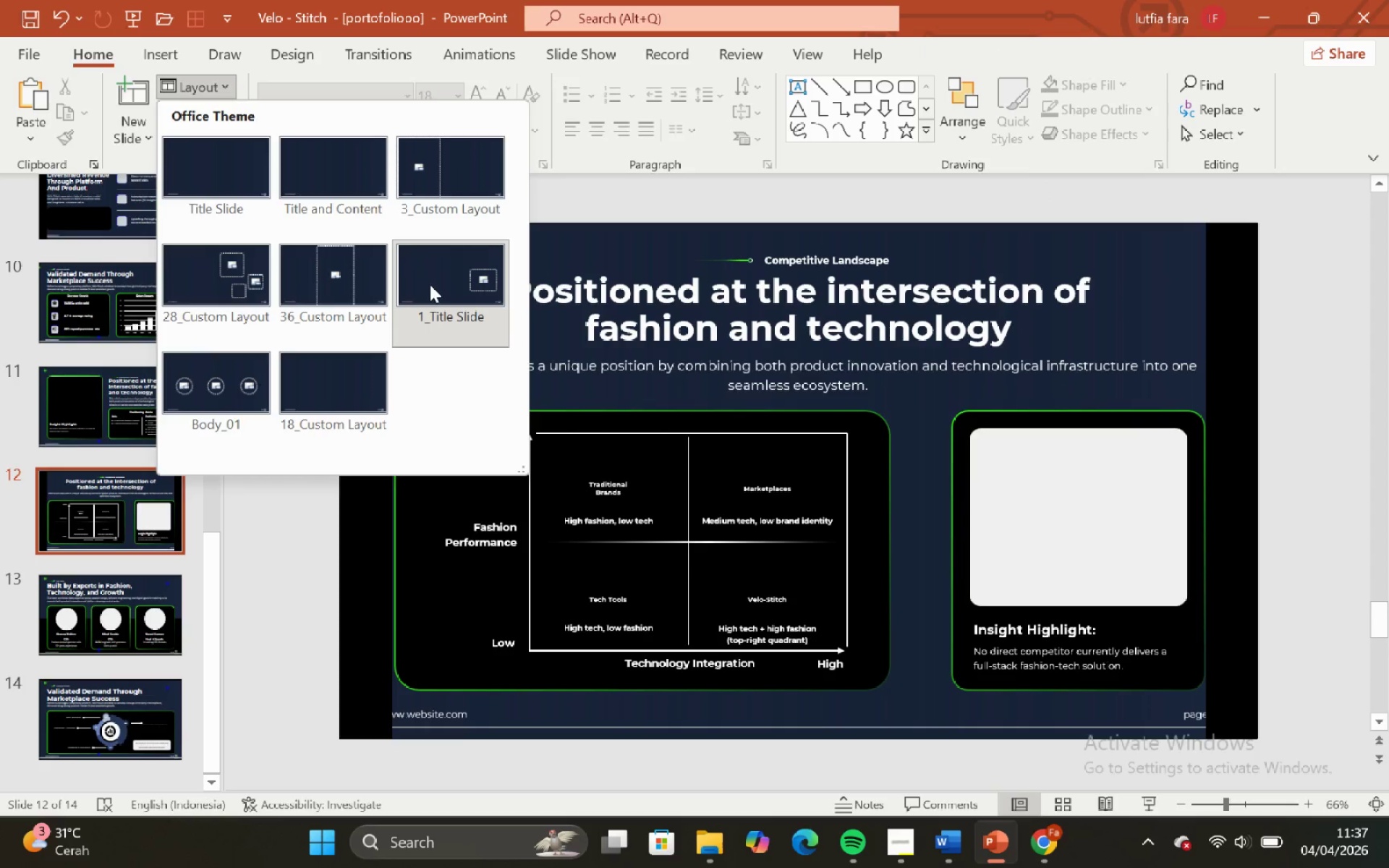 
left_click([430, 286])
 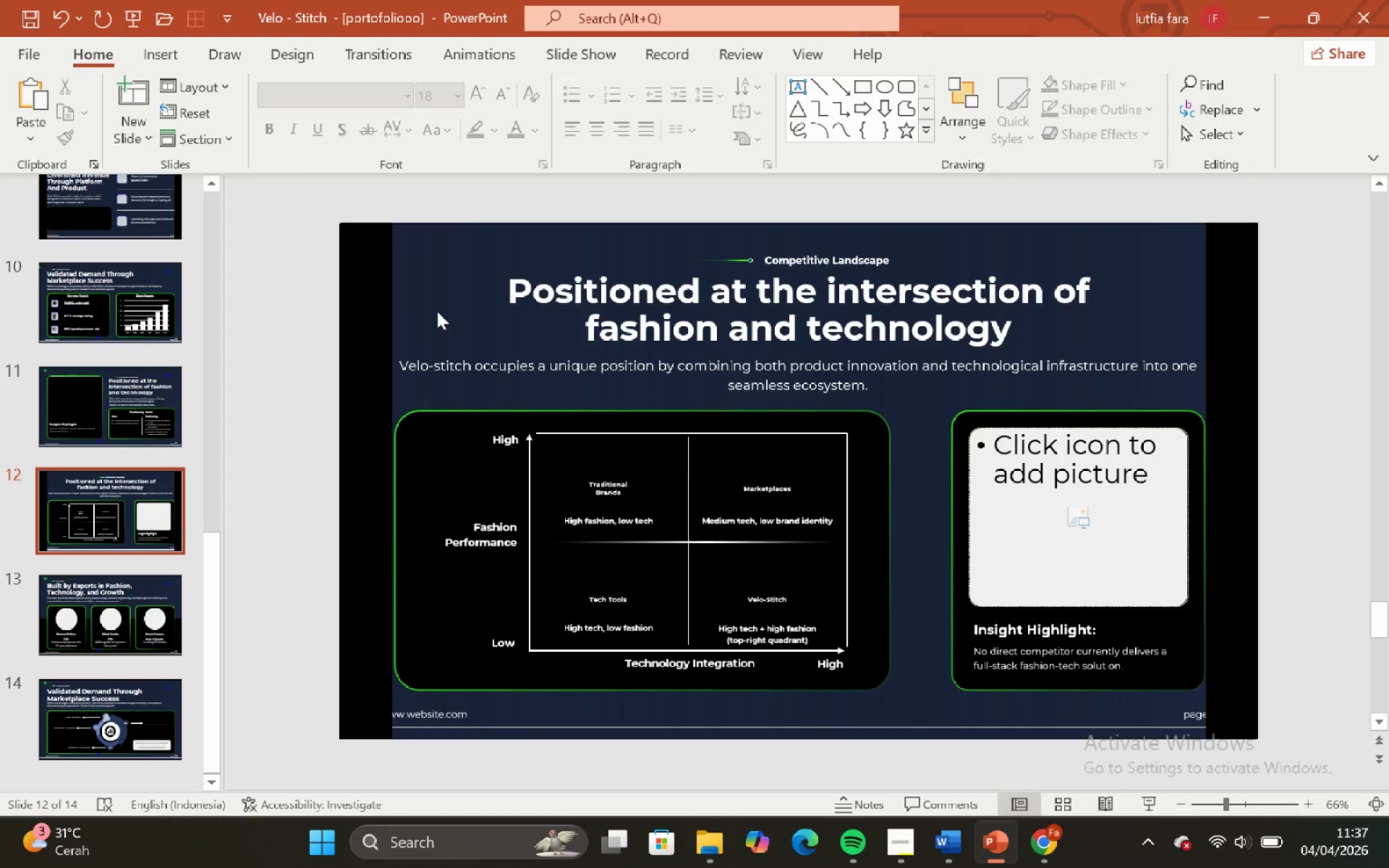 
left_click([438, 271])
 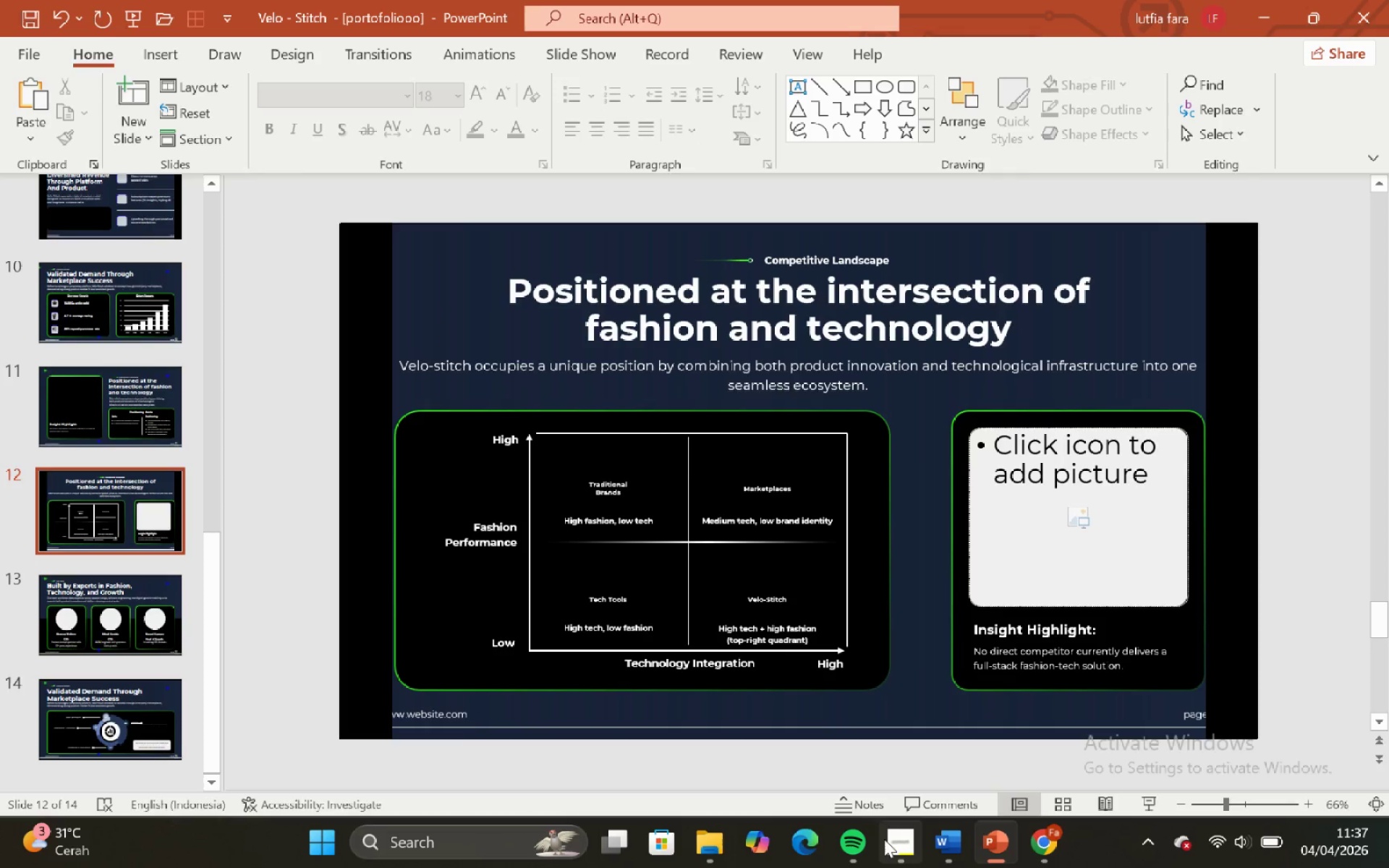 
left_click([891, 842])